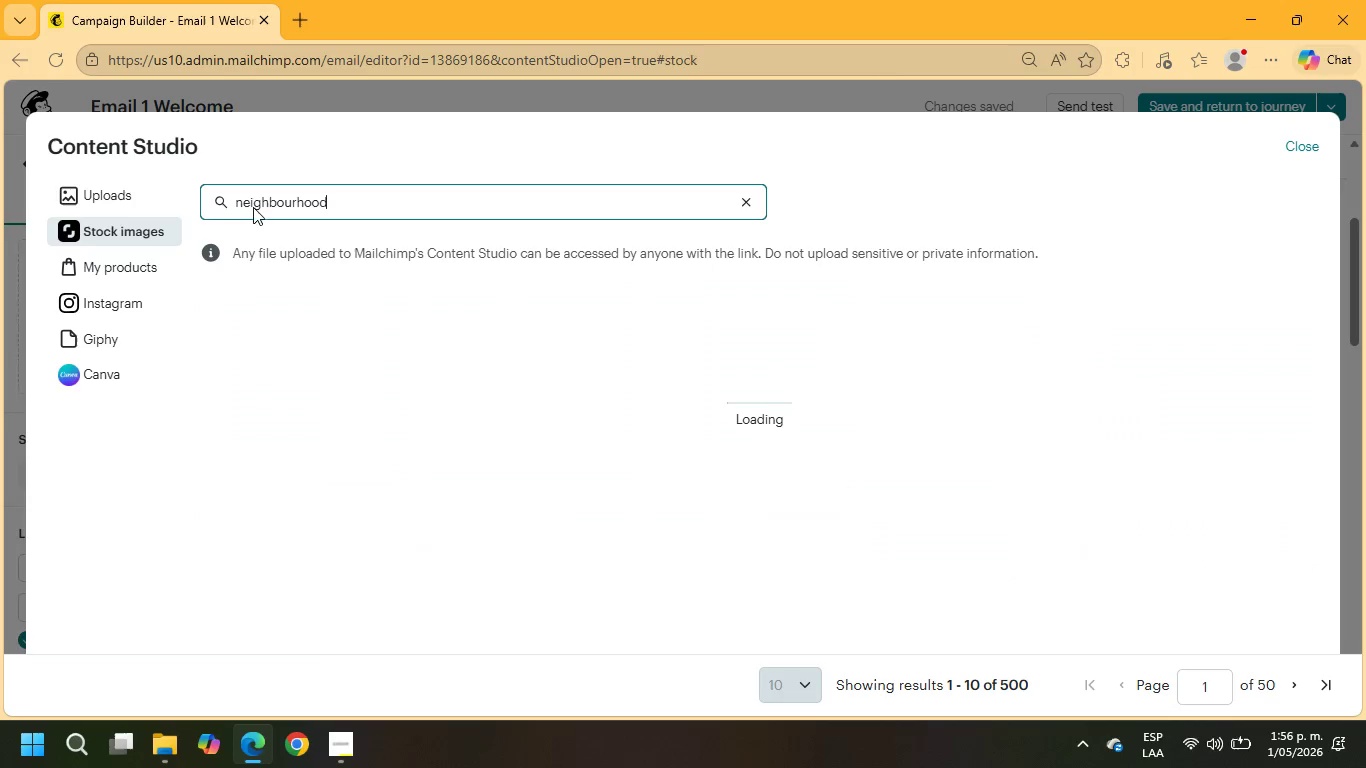 
key(Enter)
 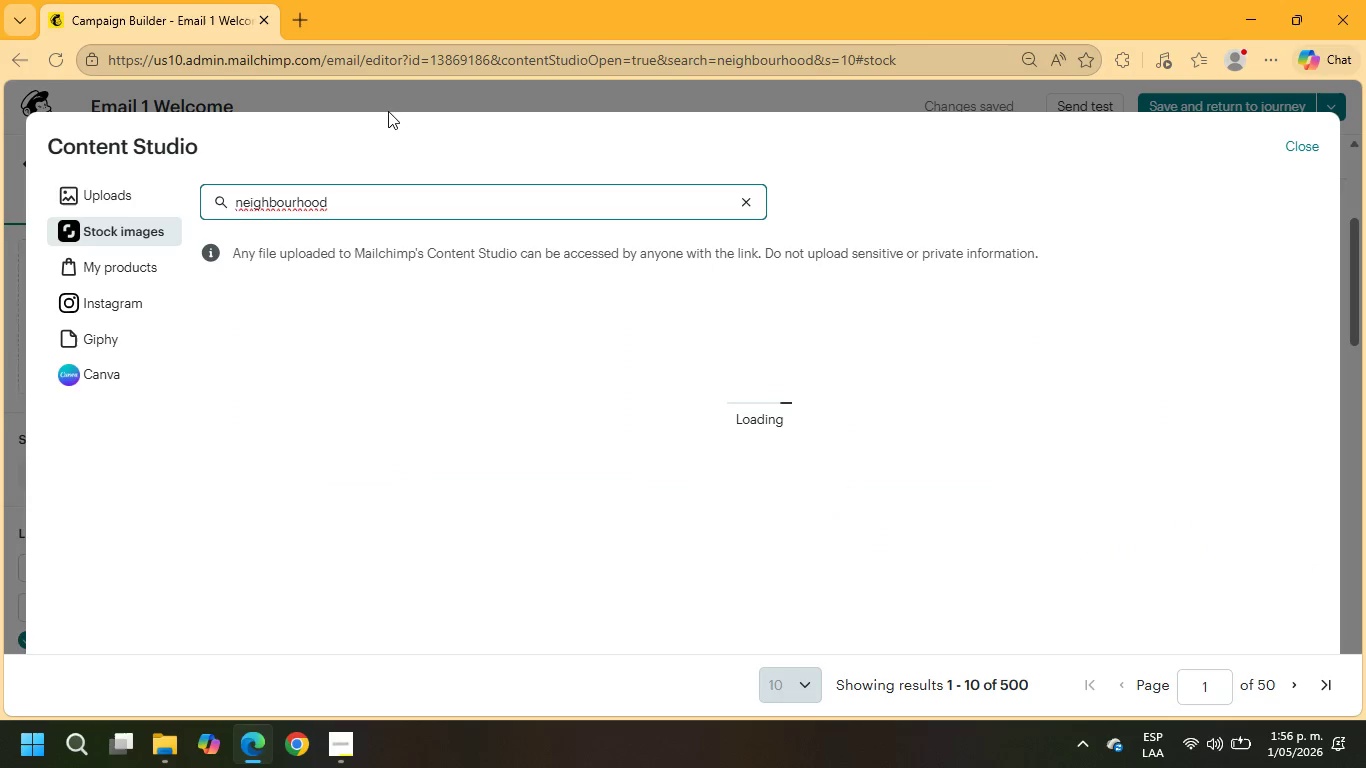 
wait(9.7)
 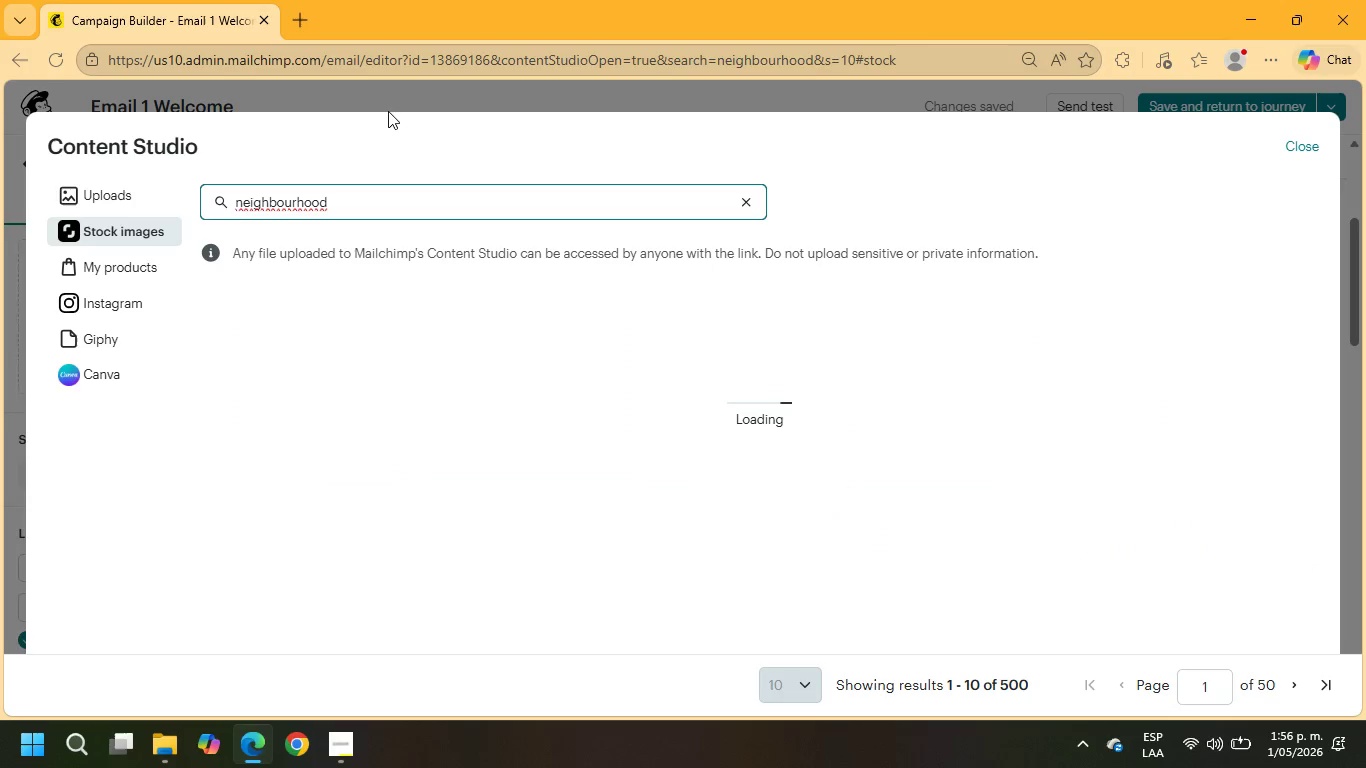 
scroll: coordinate [946, 483], scroll_direction: down, amount: 3.0